 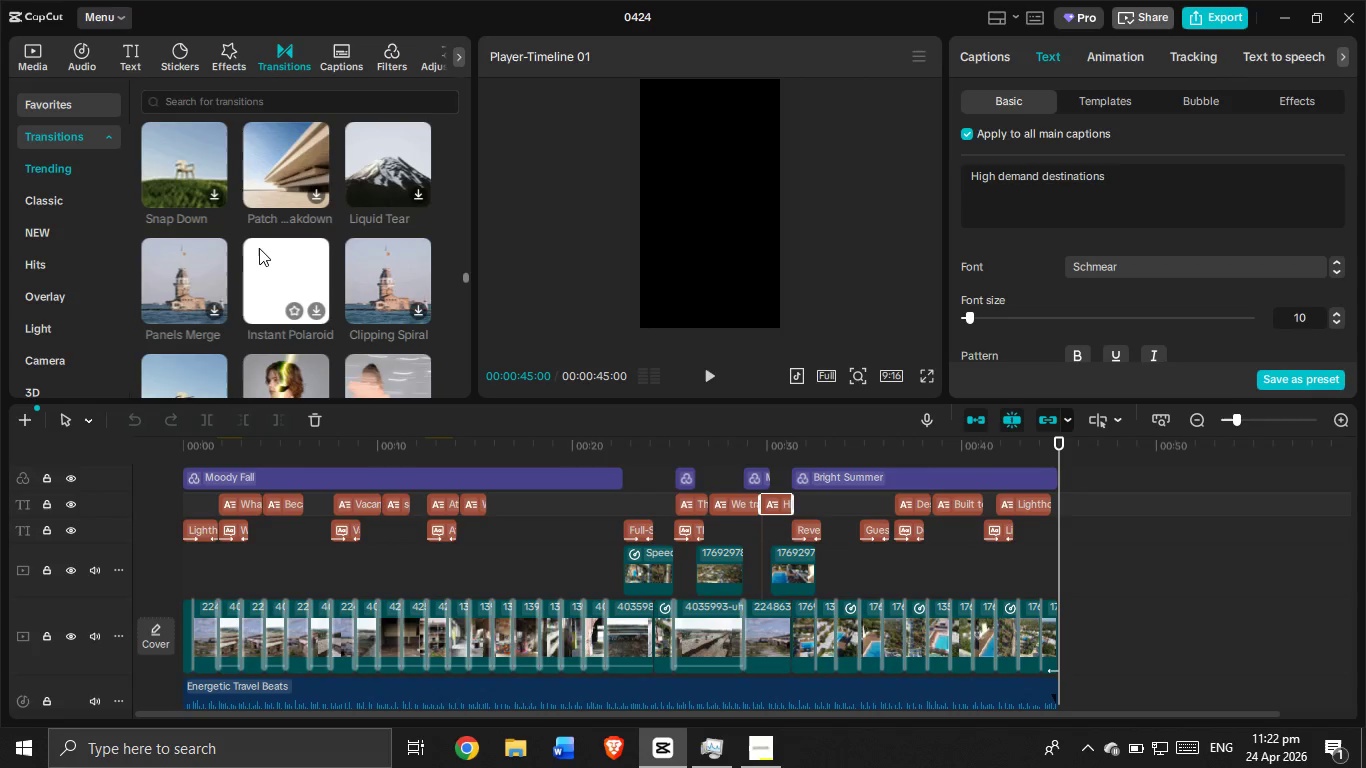 
scroll: coordinate [259, 248], scroll_direction: down, amount: 10.0
 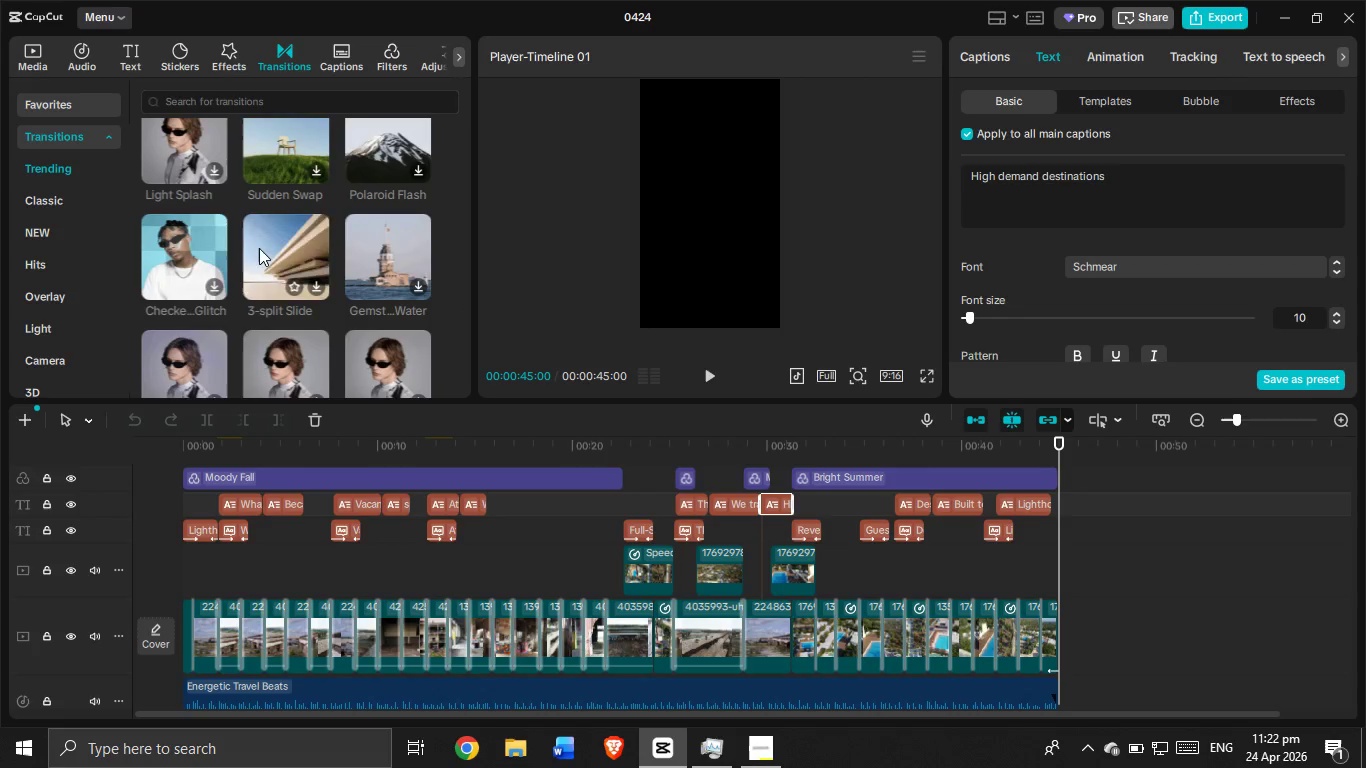 
scroll: coordinate [259, 248], scroll_direction: up, amount: 8.0
 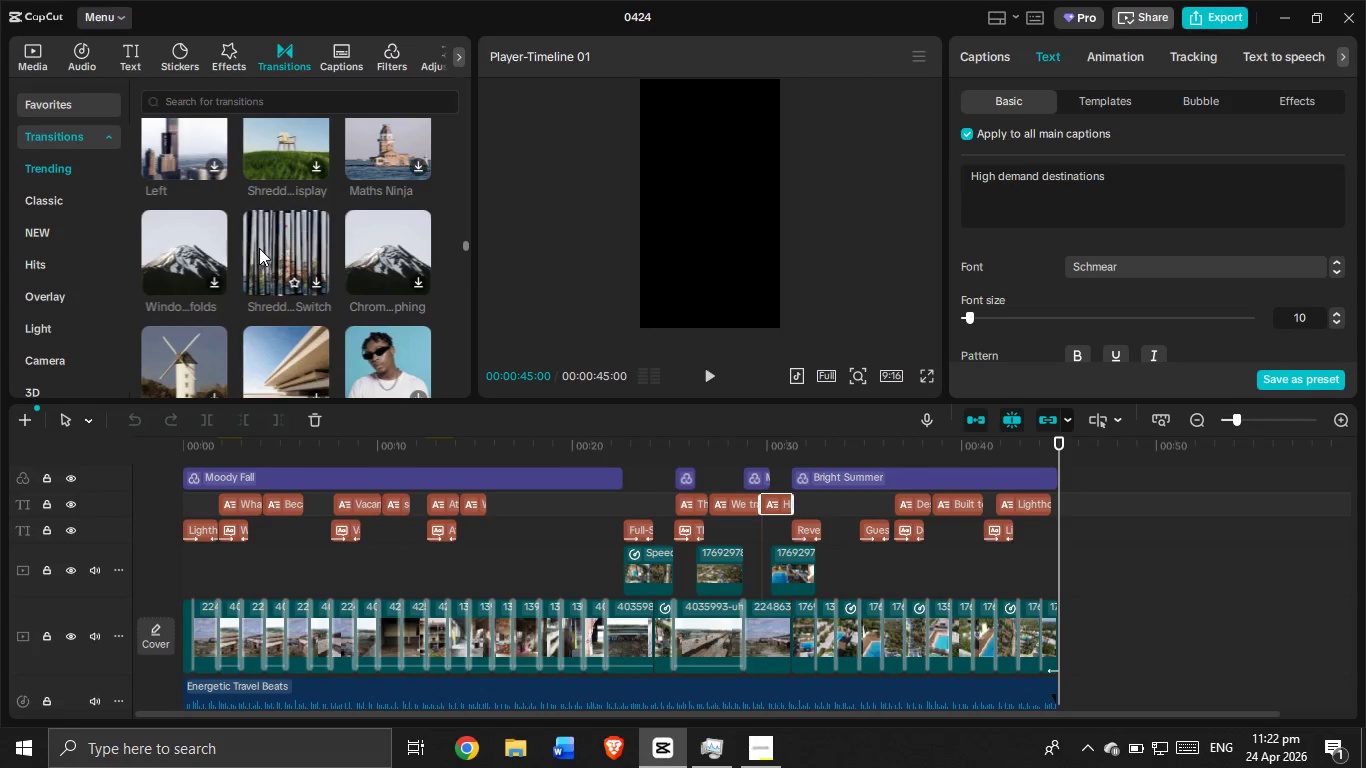 
scroll: coordinate [259, 248], scroll_direction: down, amount: 1.0
 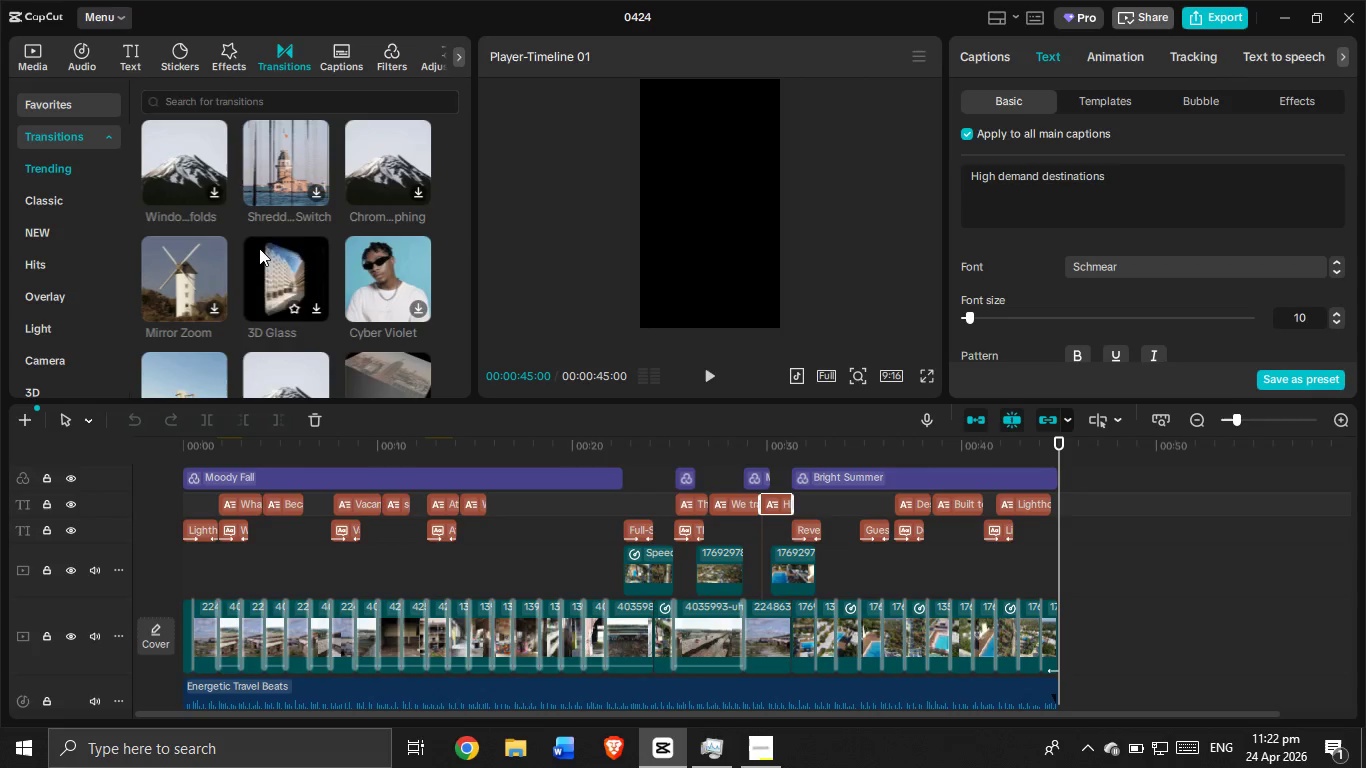 
wait(6.73)
 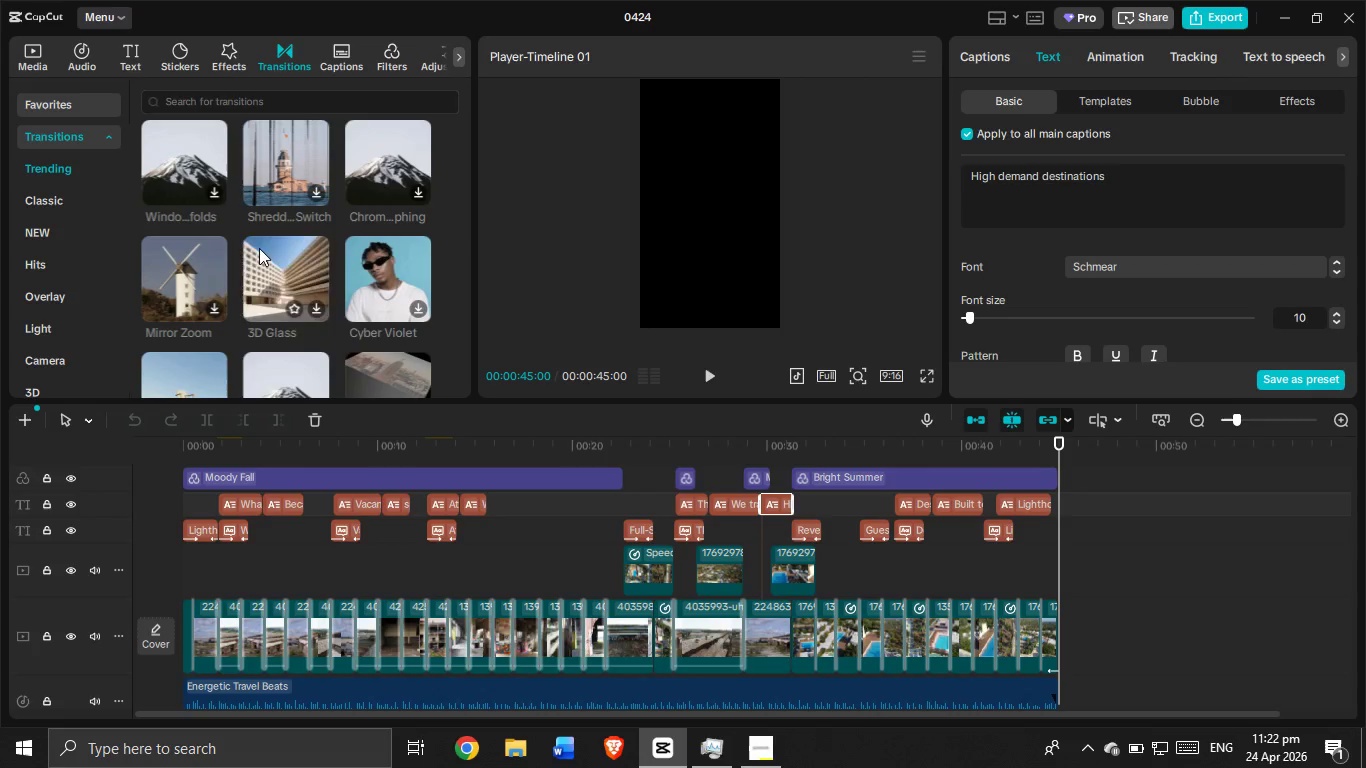 
scroll: coordinate [265, 230], scroll_direction: down, amount: 20.0
 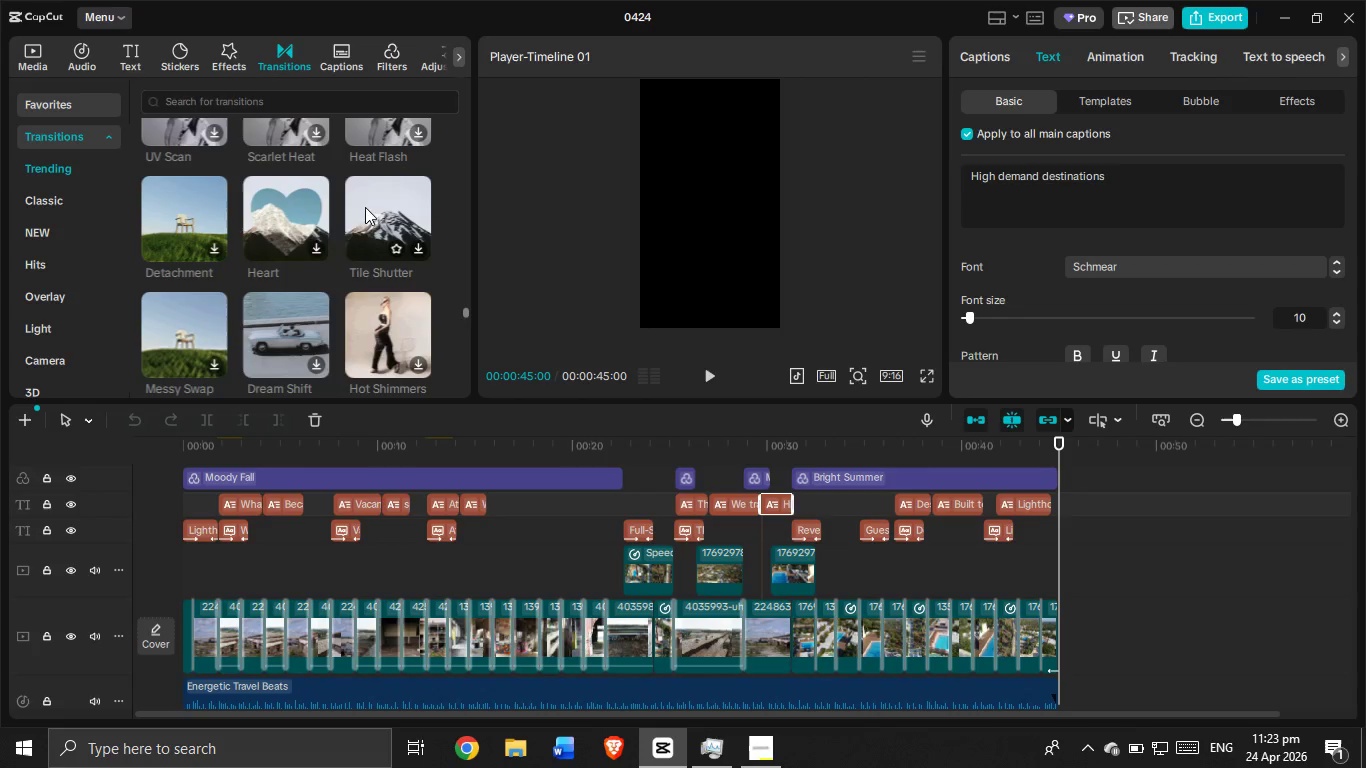 
scroll: coordinate [233, 226], scroll_direction: up, amount: 7.0
 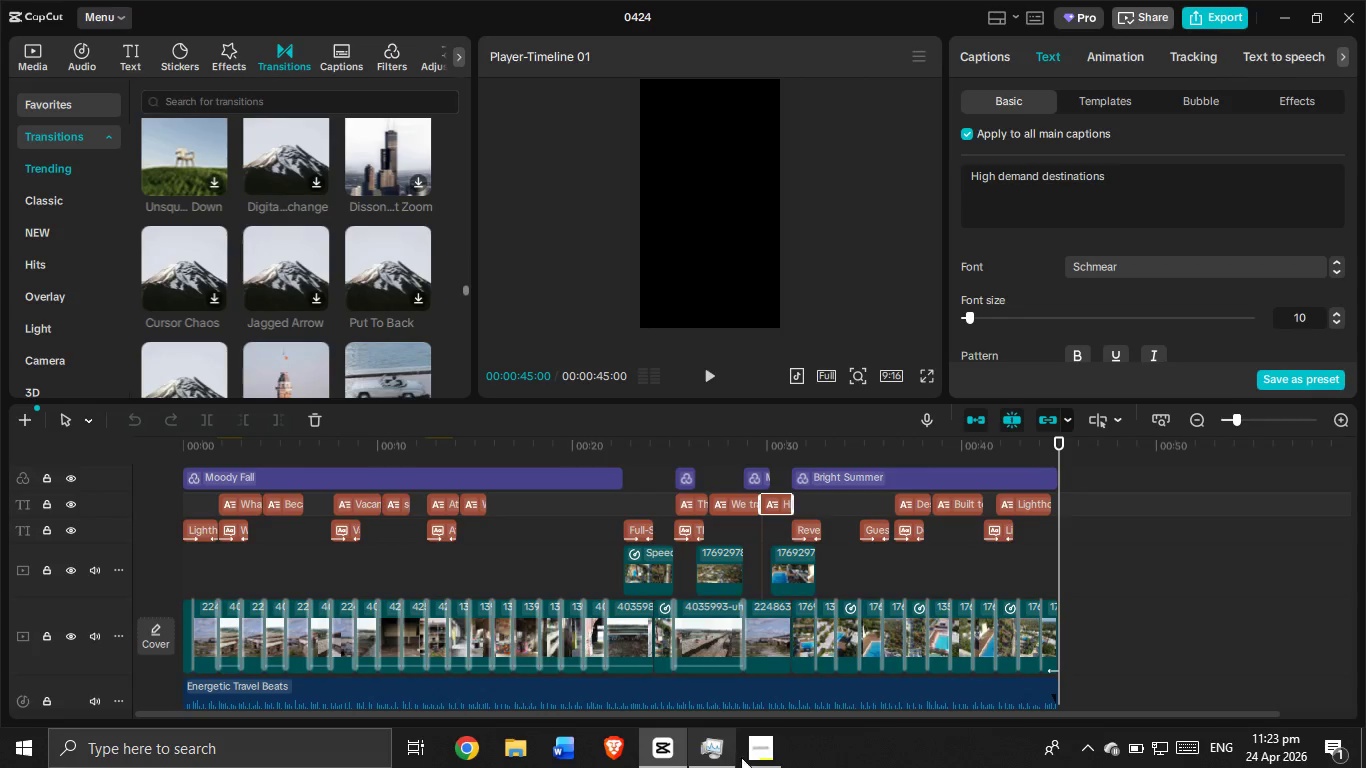 
left_click([760, 757])